 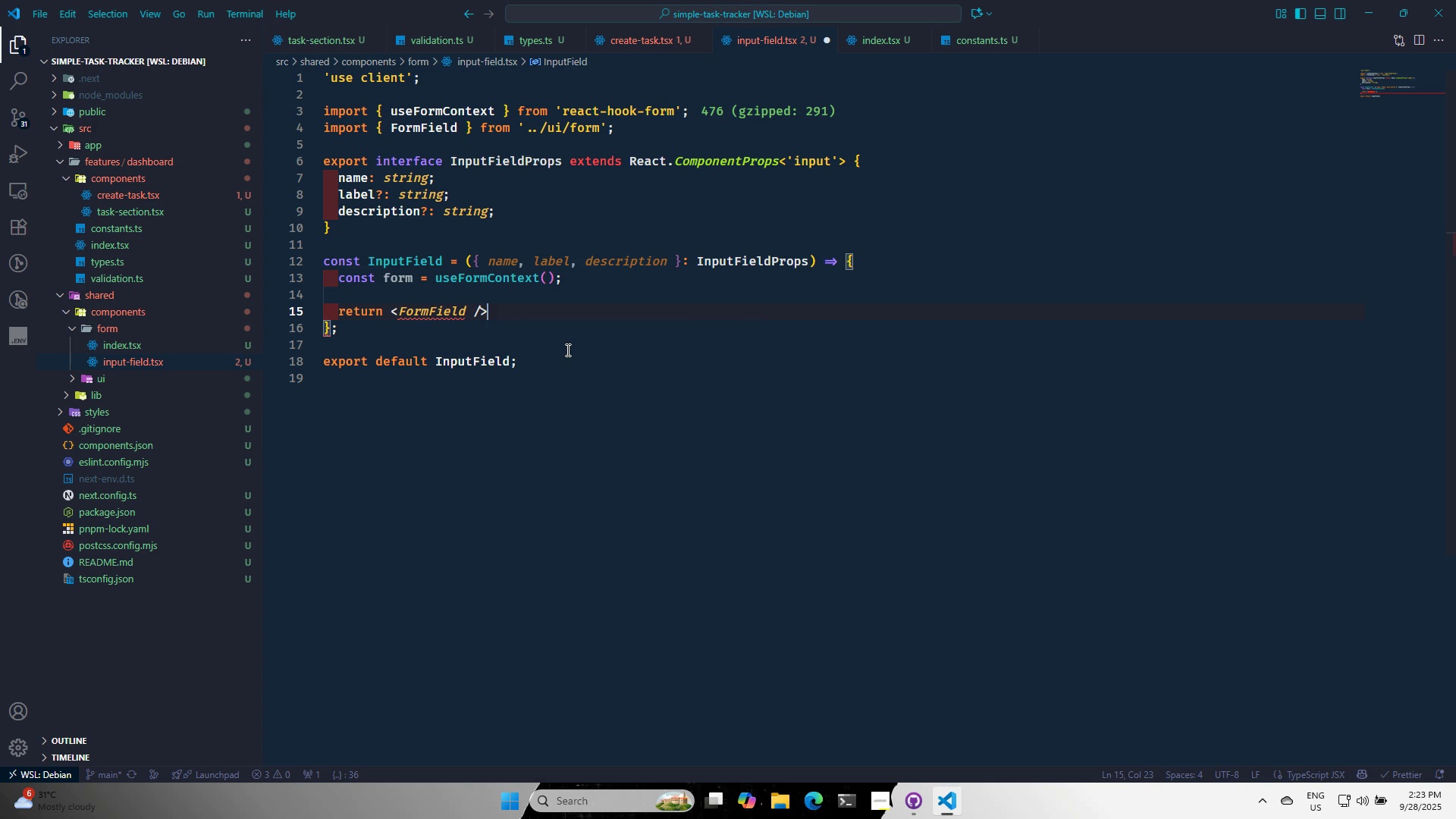 
key(ArrowLeft)
 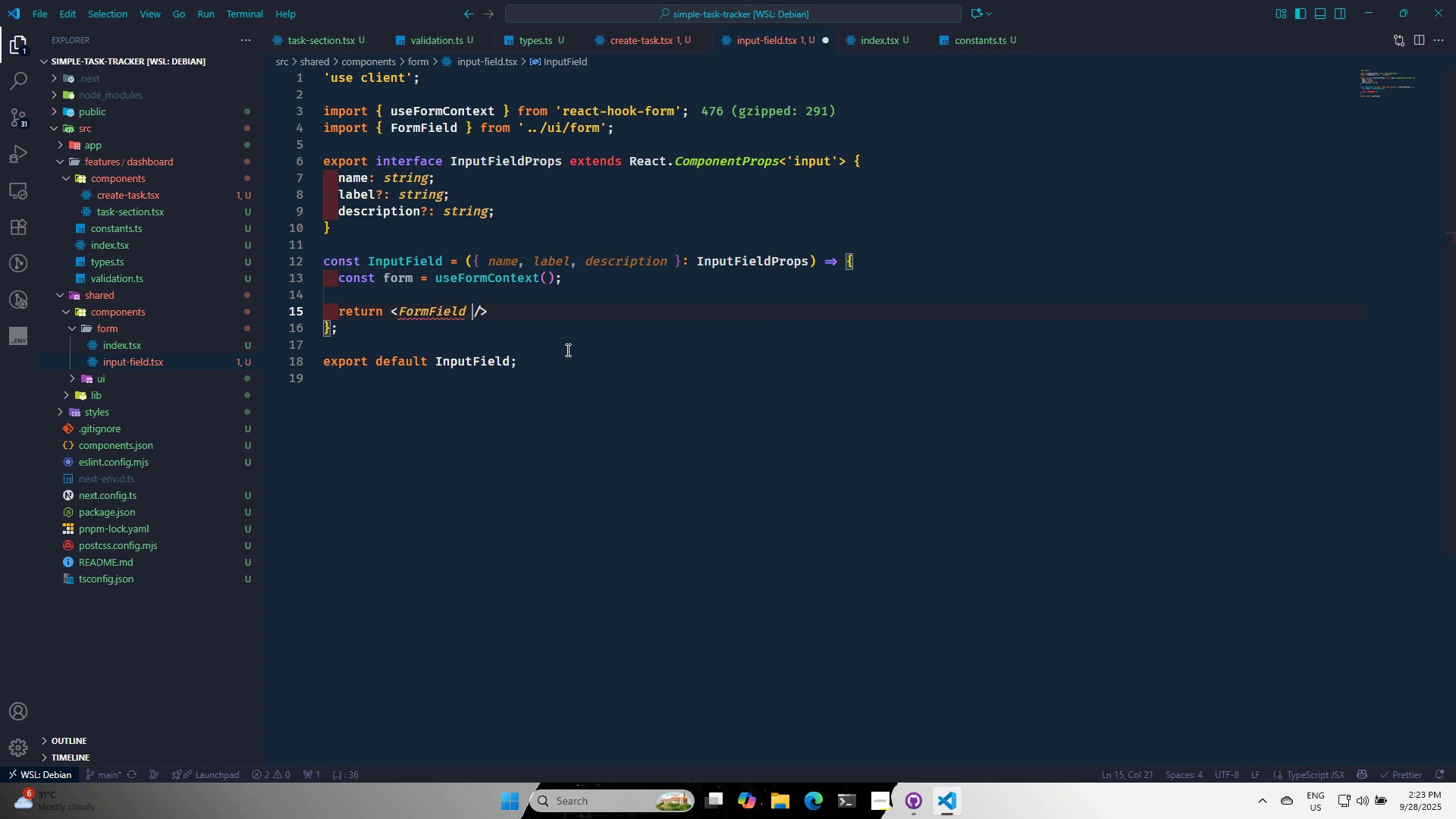 
key(ArrowLeft)
 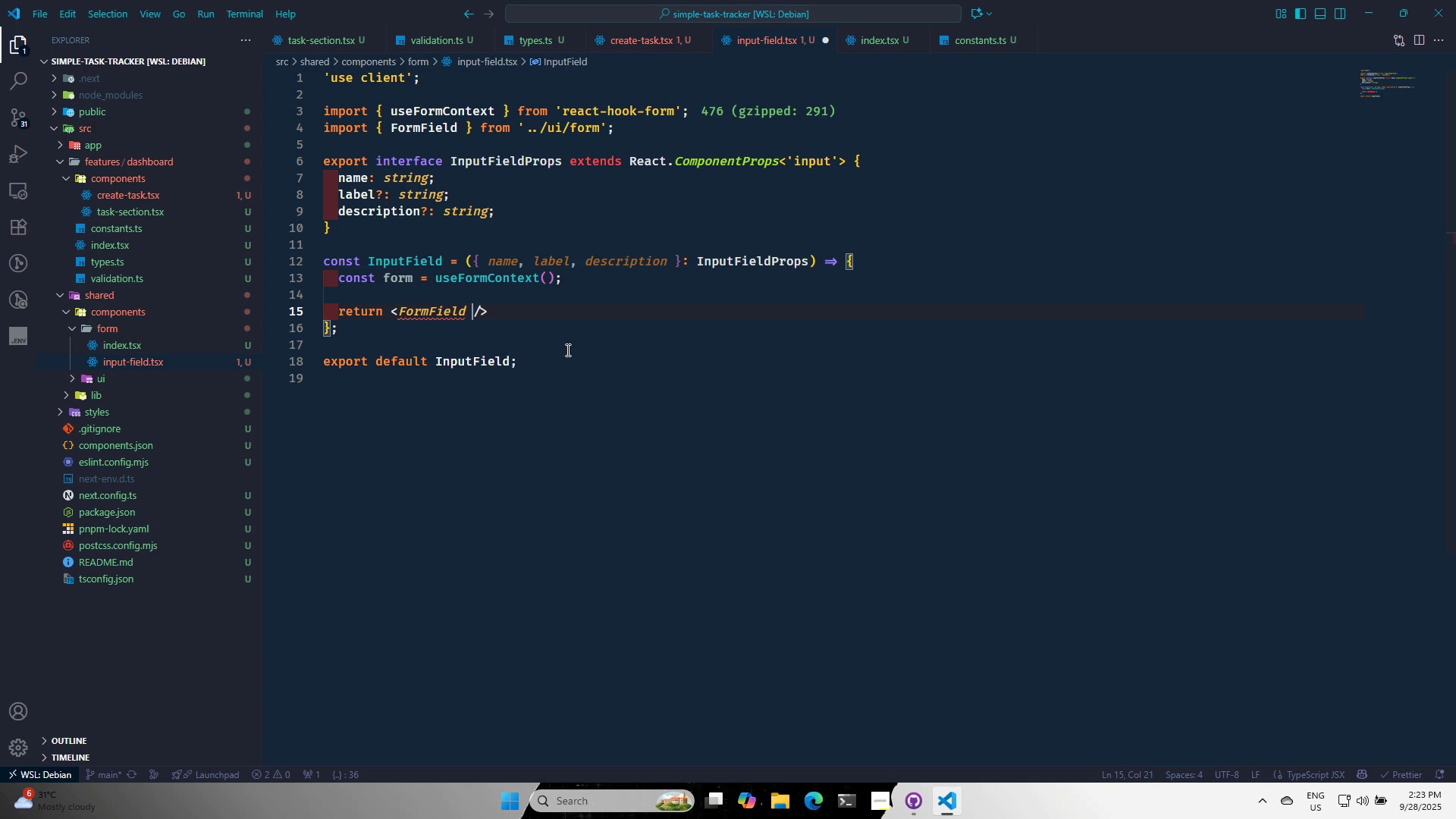 
key(ArrowLeft)
 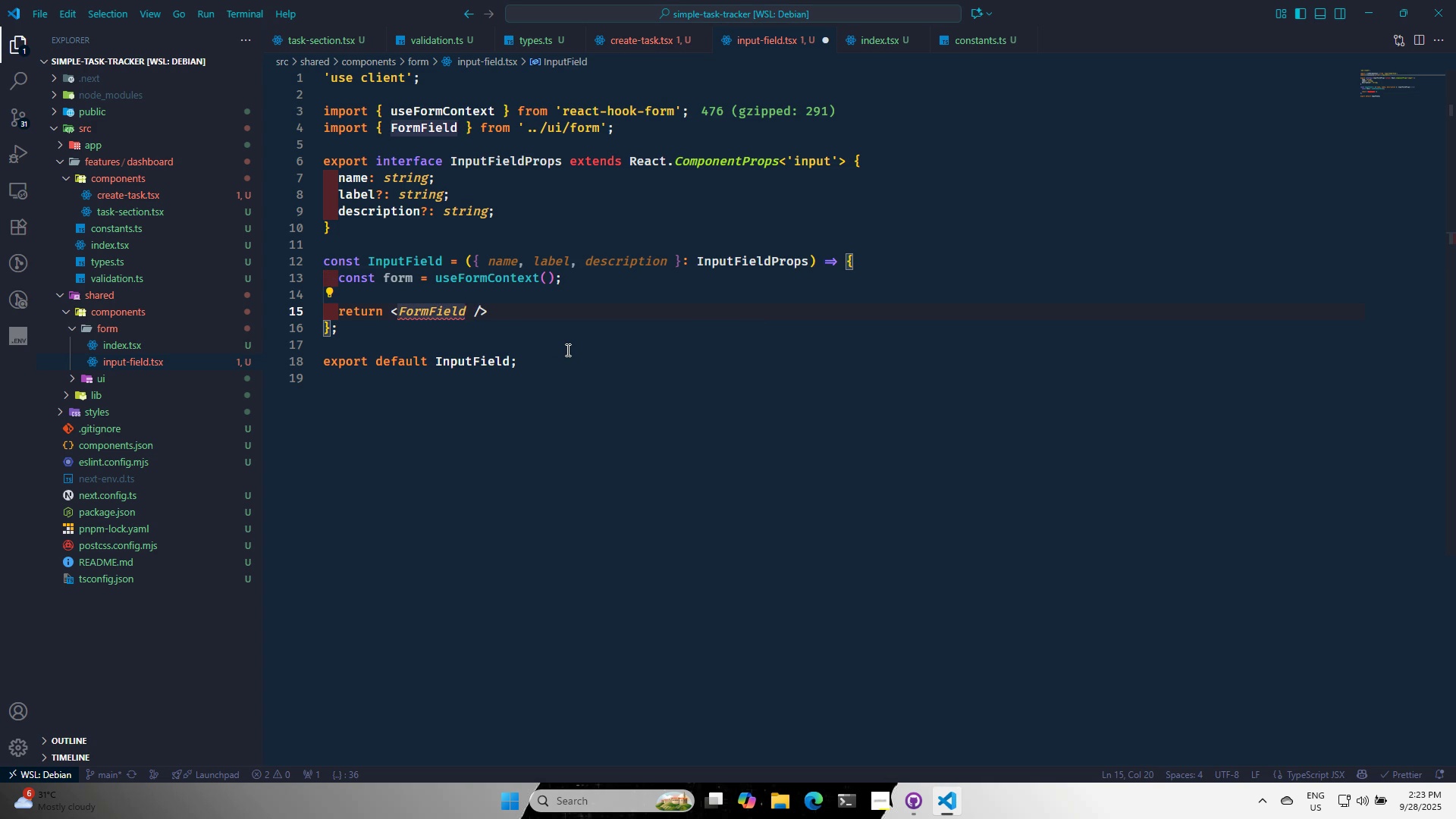 
key(Alt+AltLeft)
 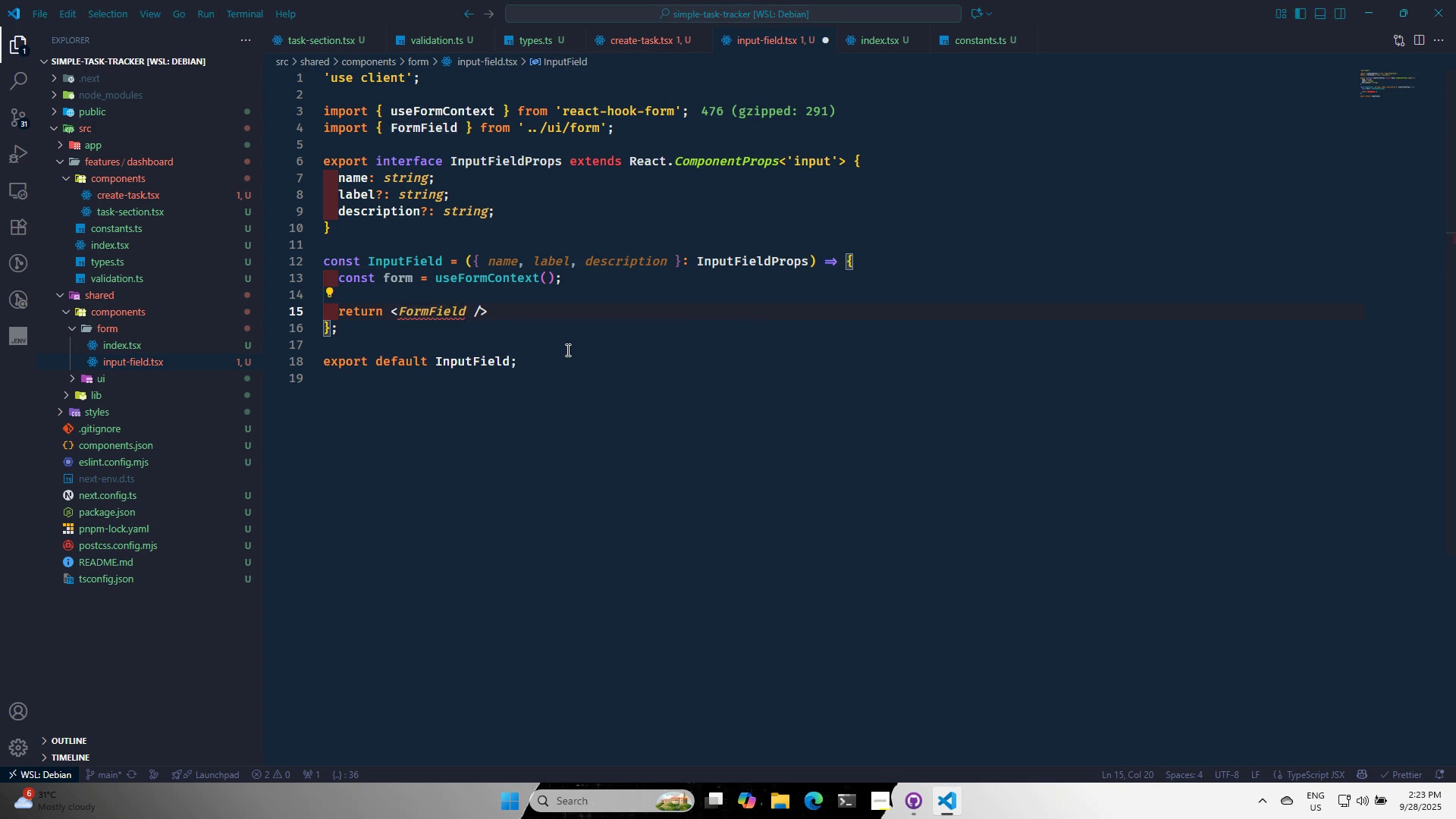 
key(Alt+Tab)
 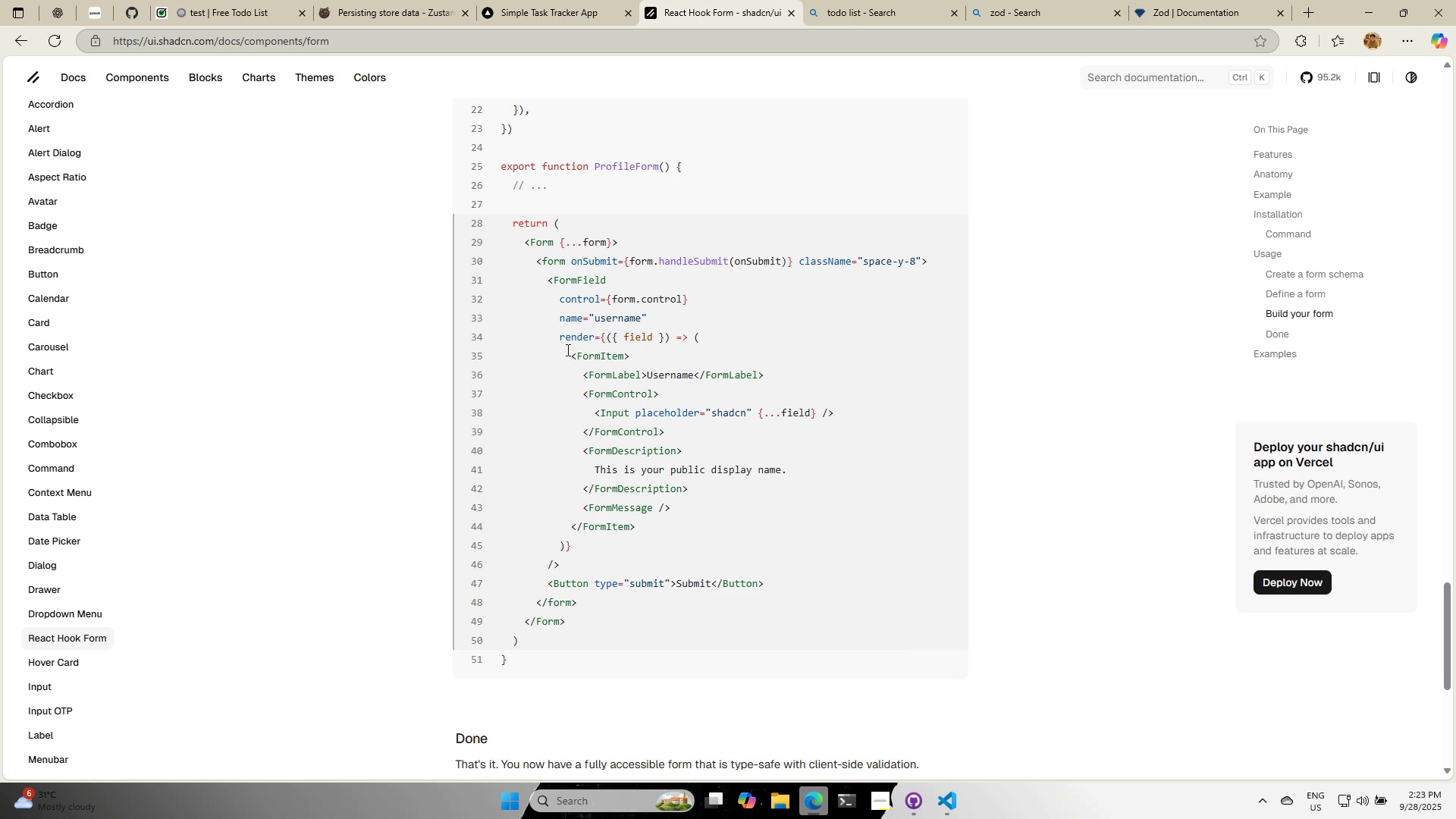 
key(Alt+AltLeft)
 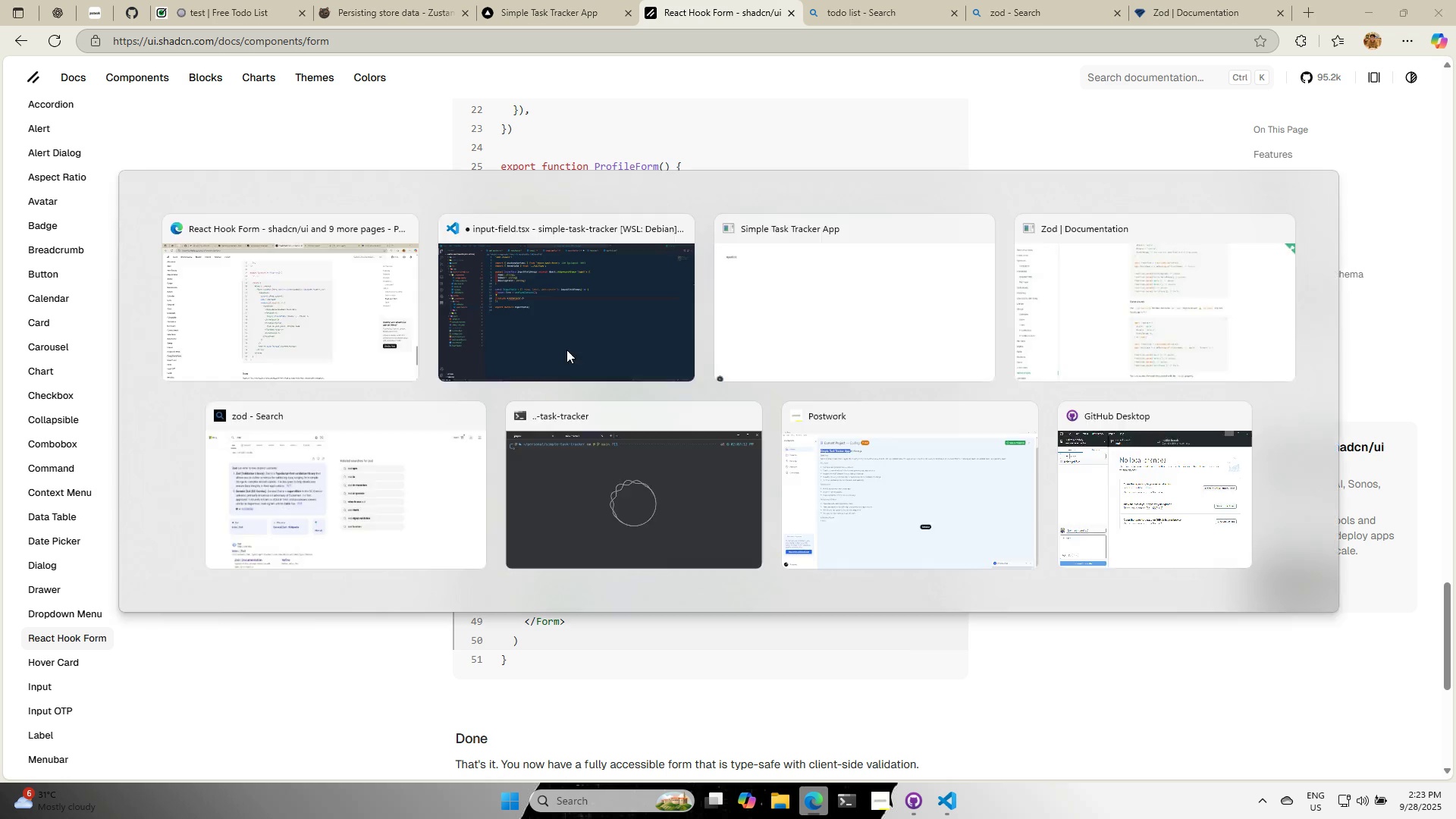 
key(Alt+Tab)
 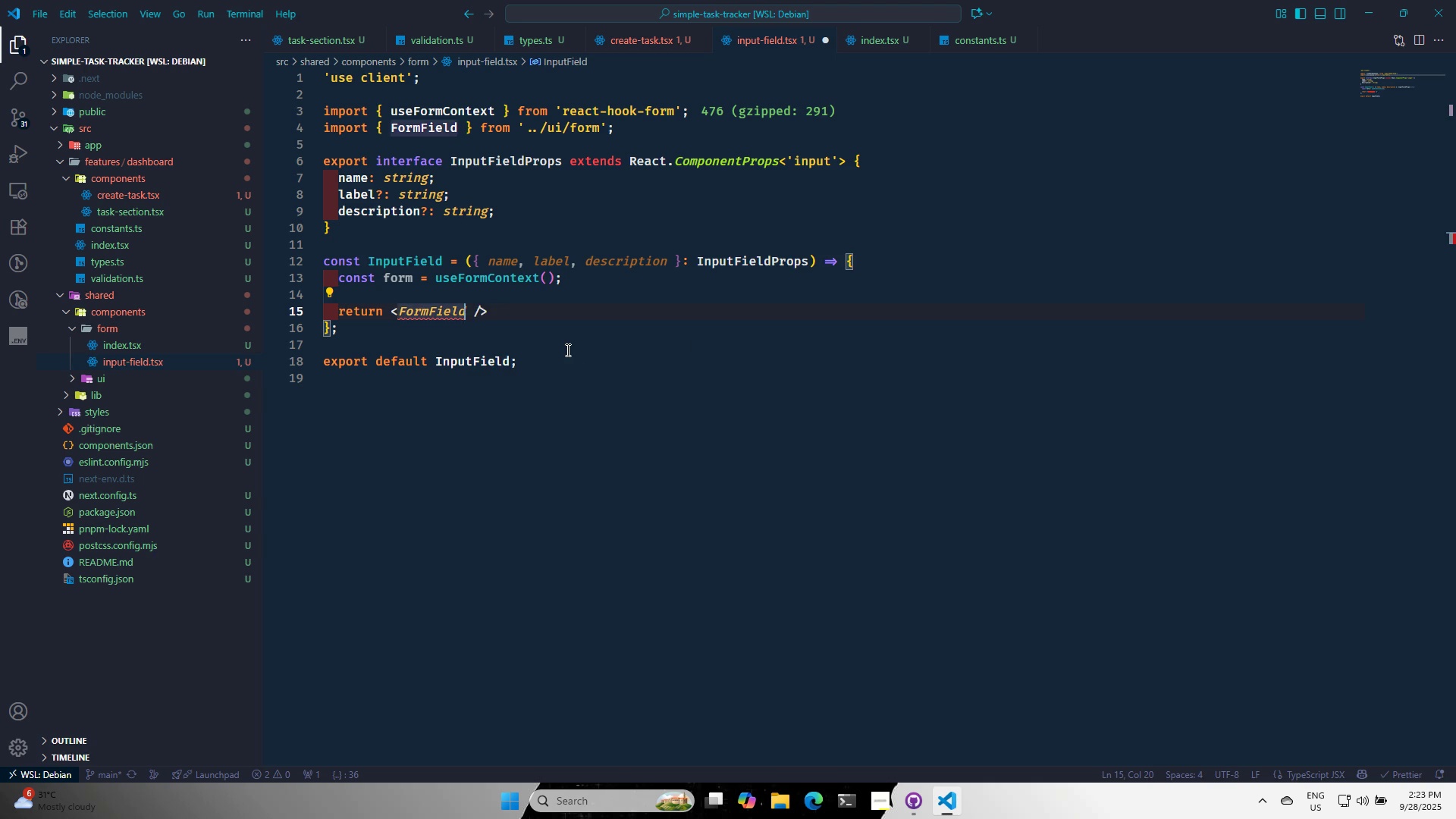 
key(Space)
 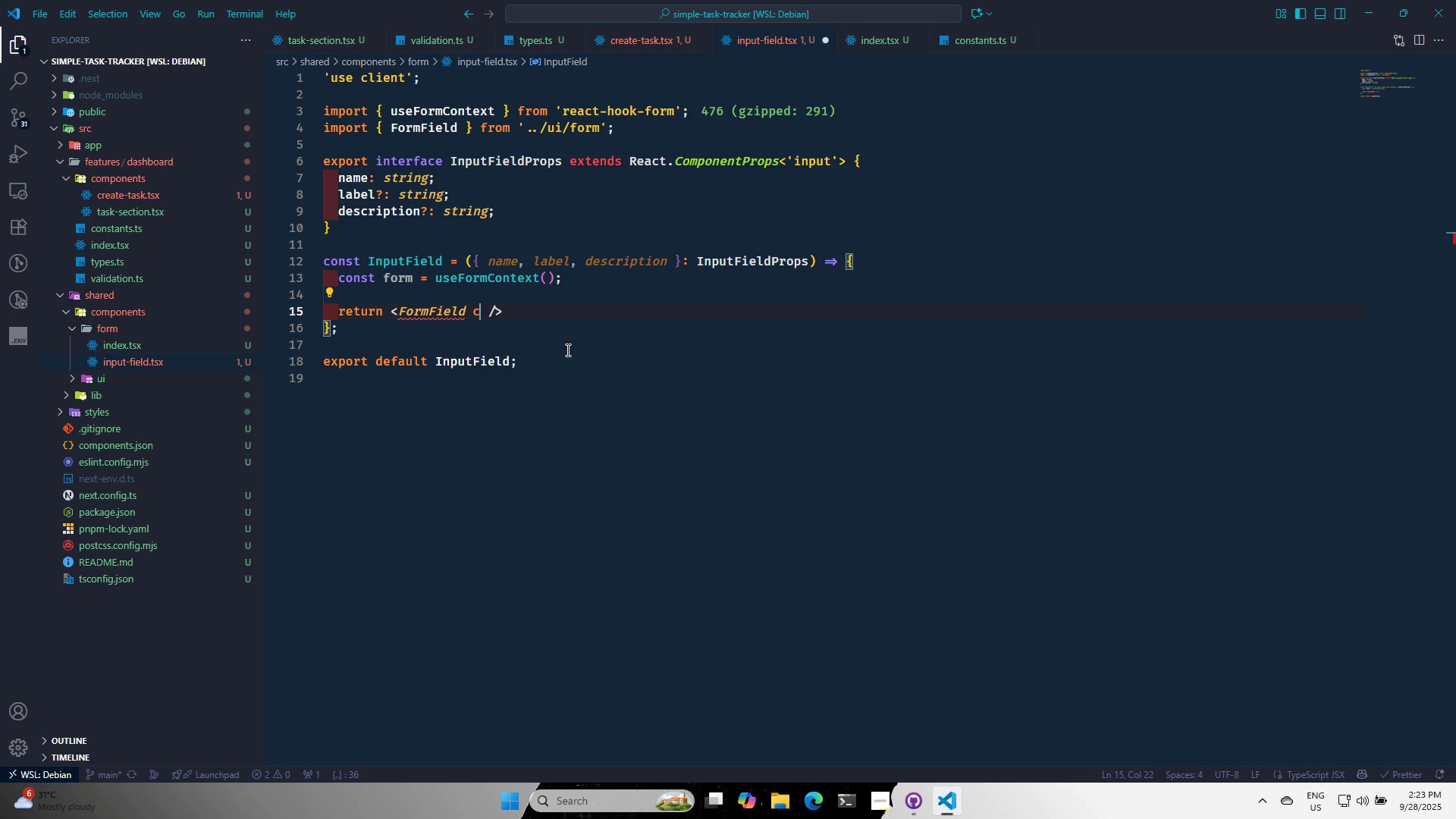 
key(C)
 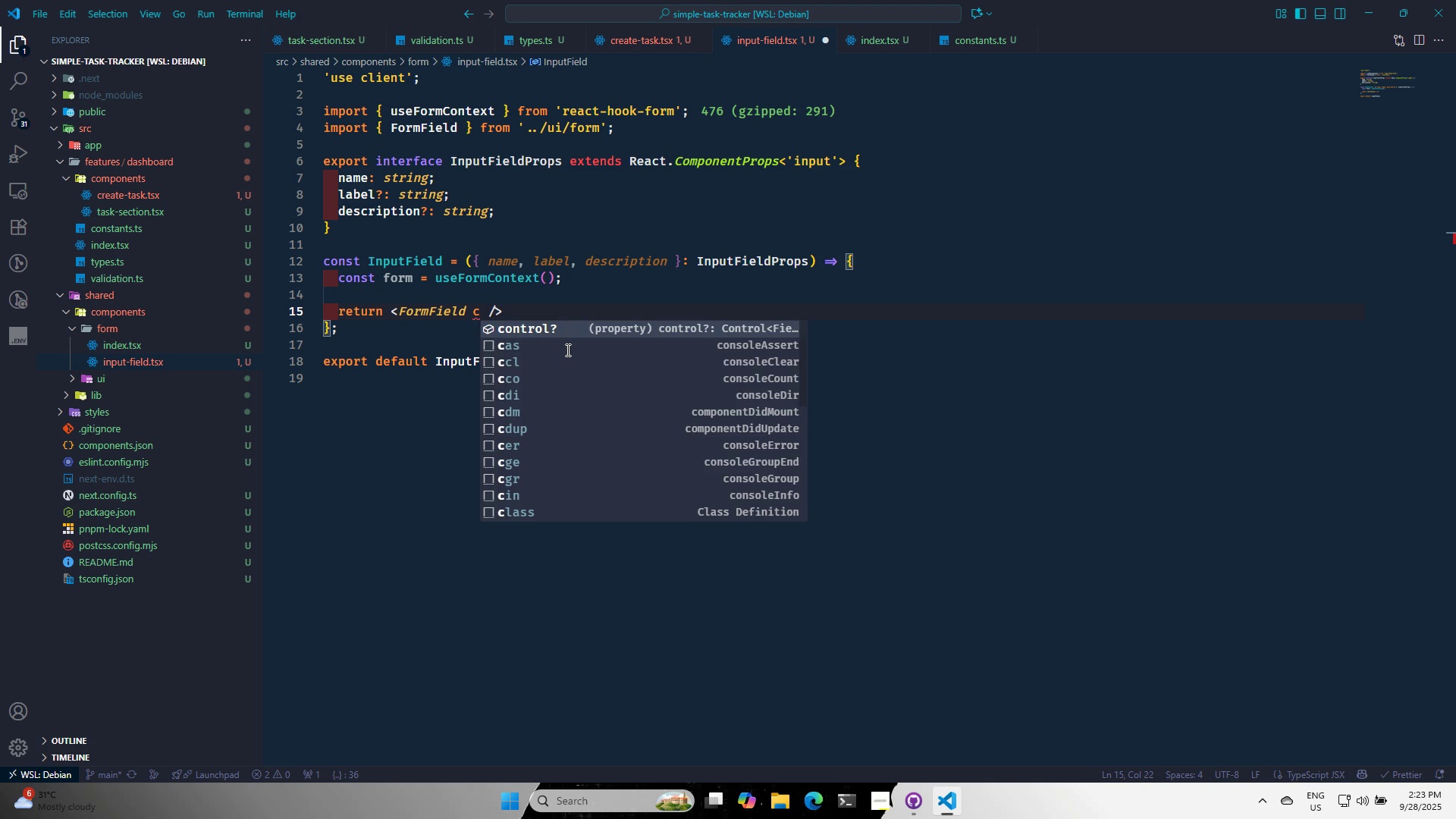 
key(Enter)
 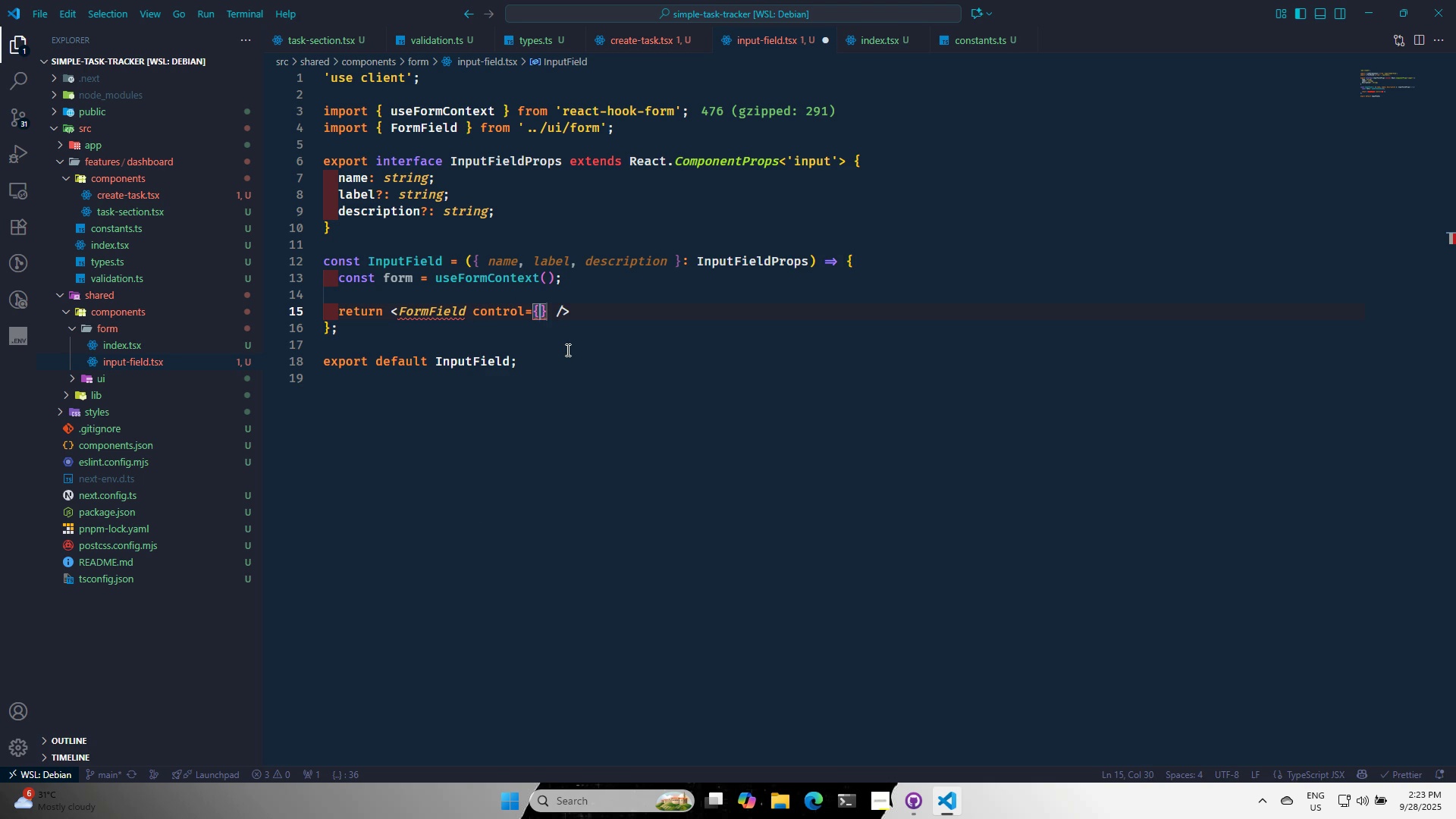 
type(fo)
 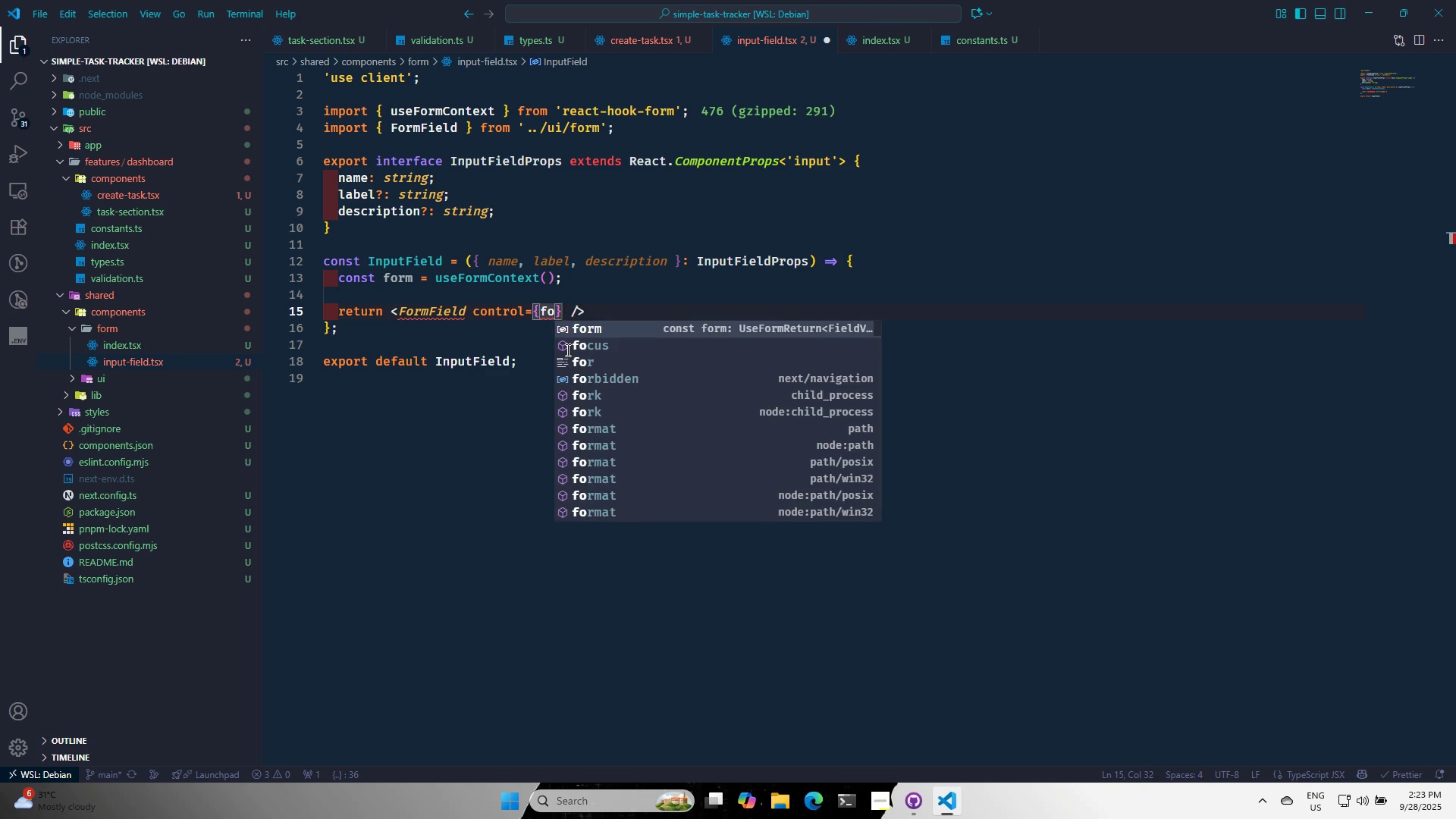 
key(Enter)
 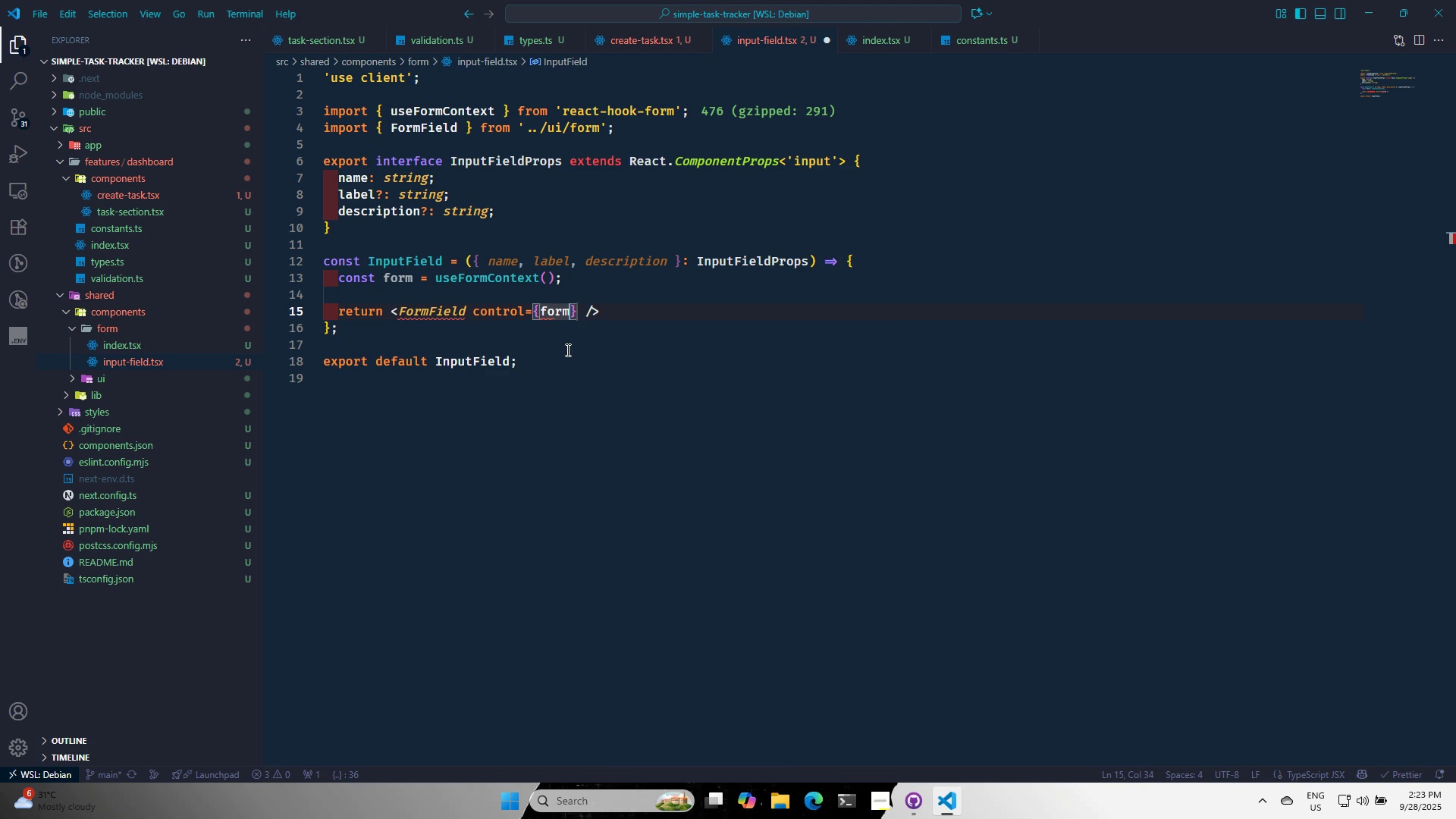 
key(Period)
 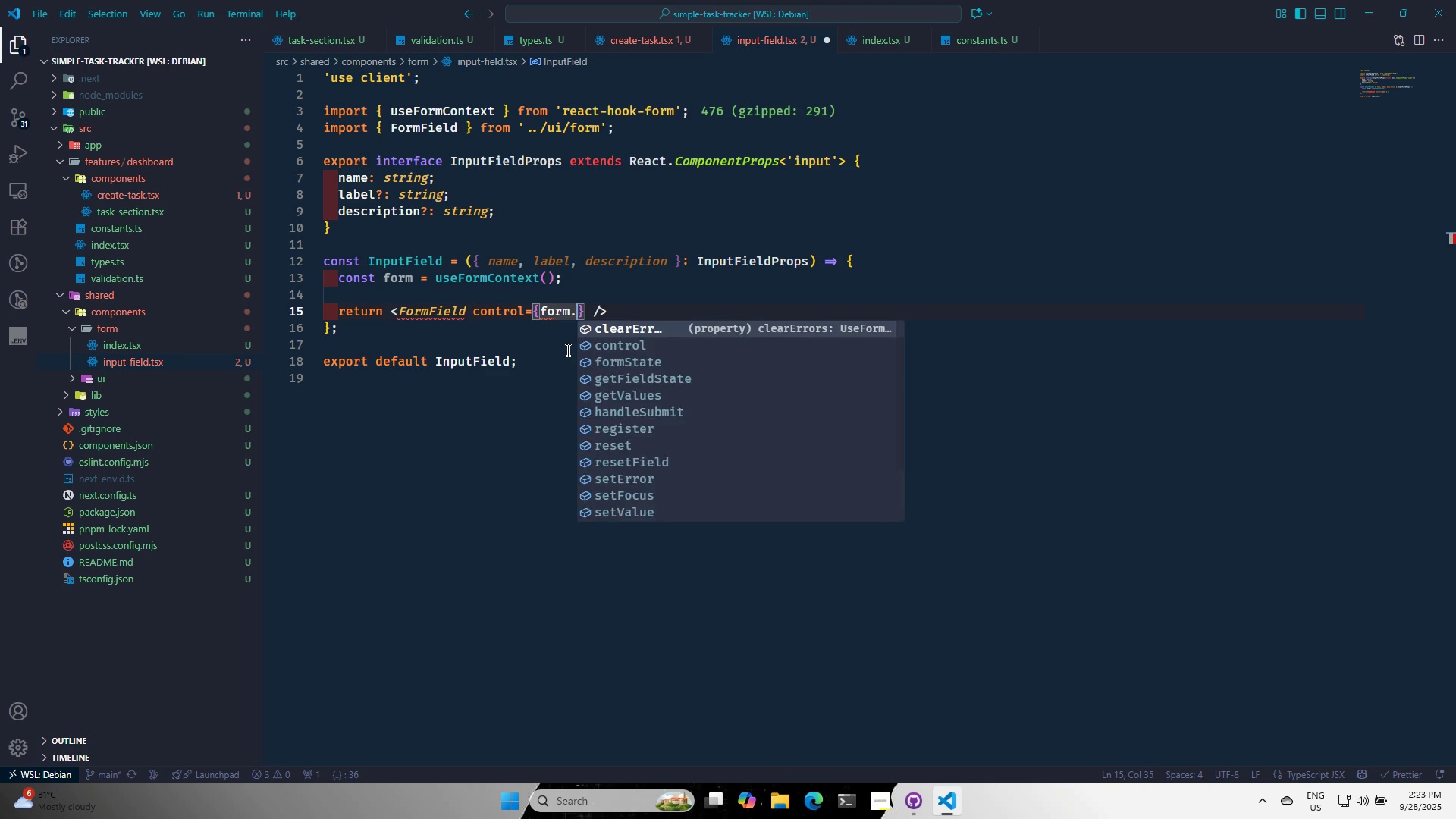 
key(C)
 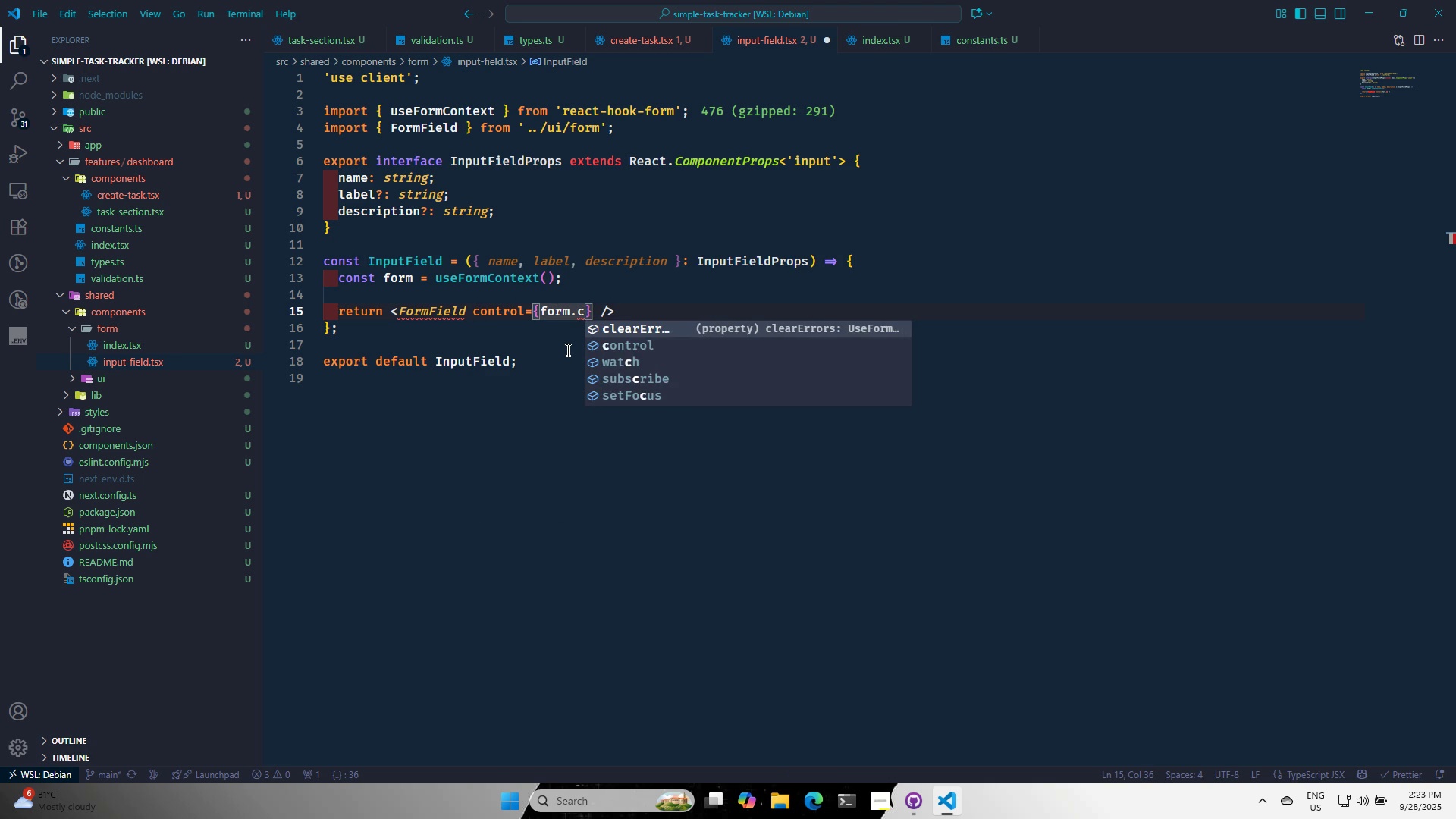 
key(ArrowDown)
 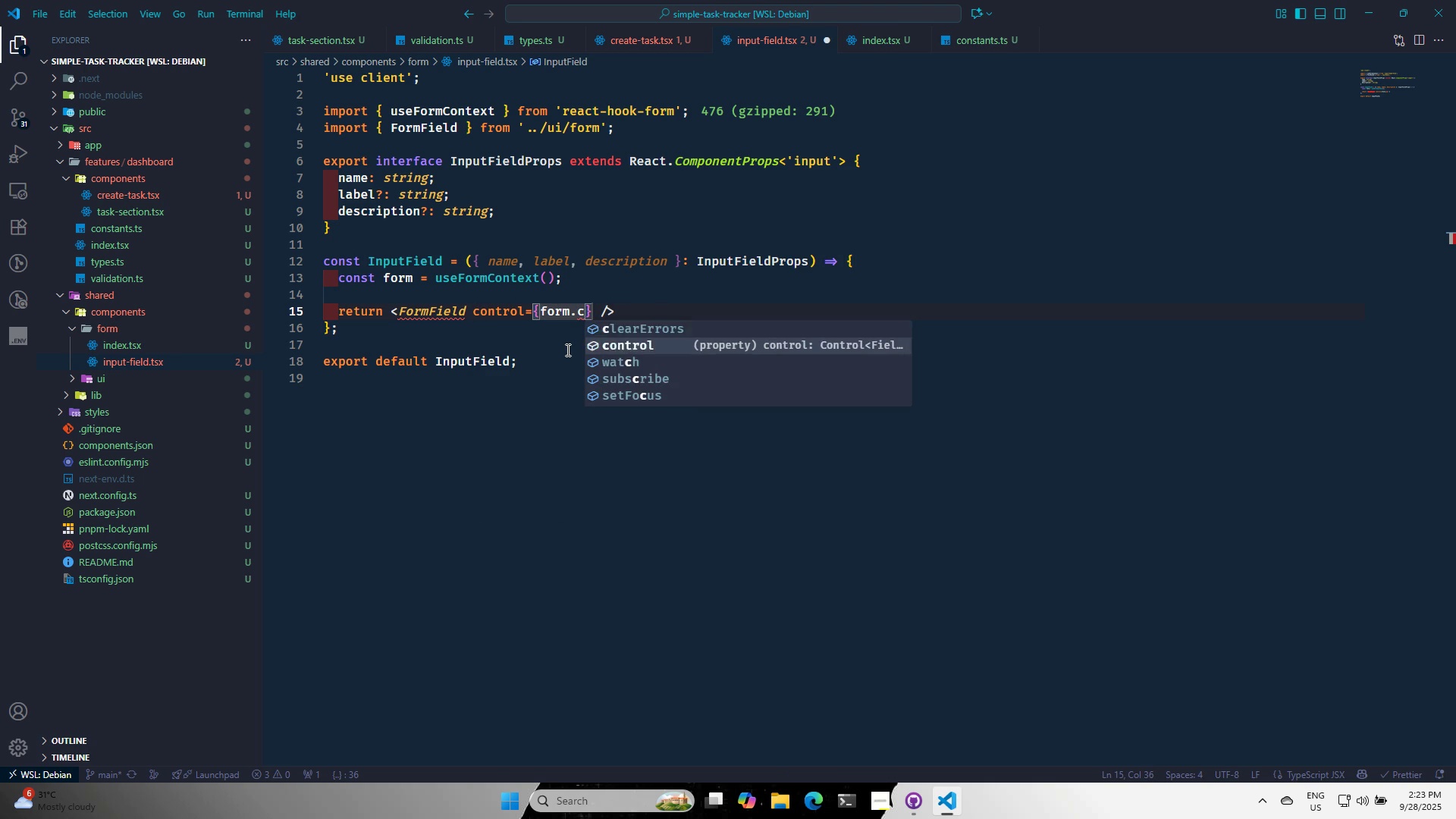 
key(Enter)
 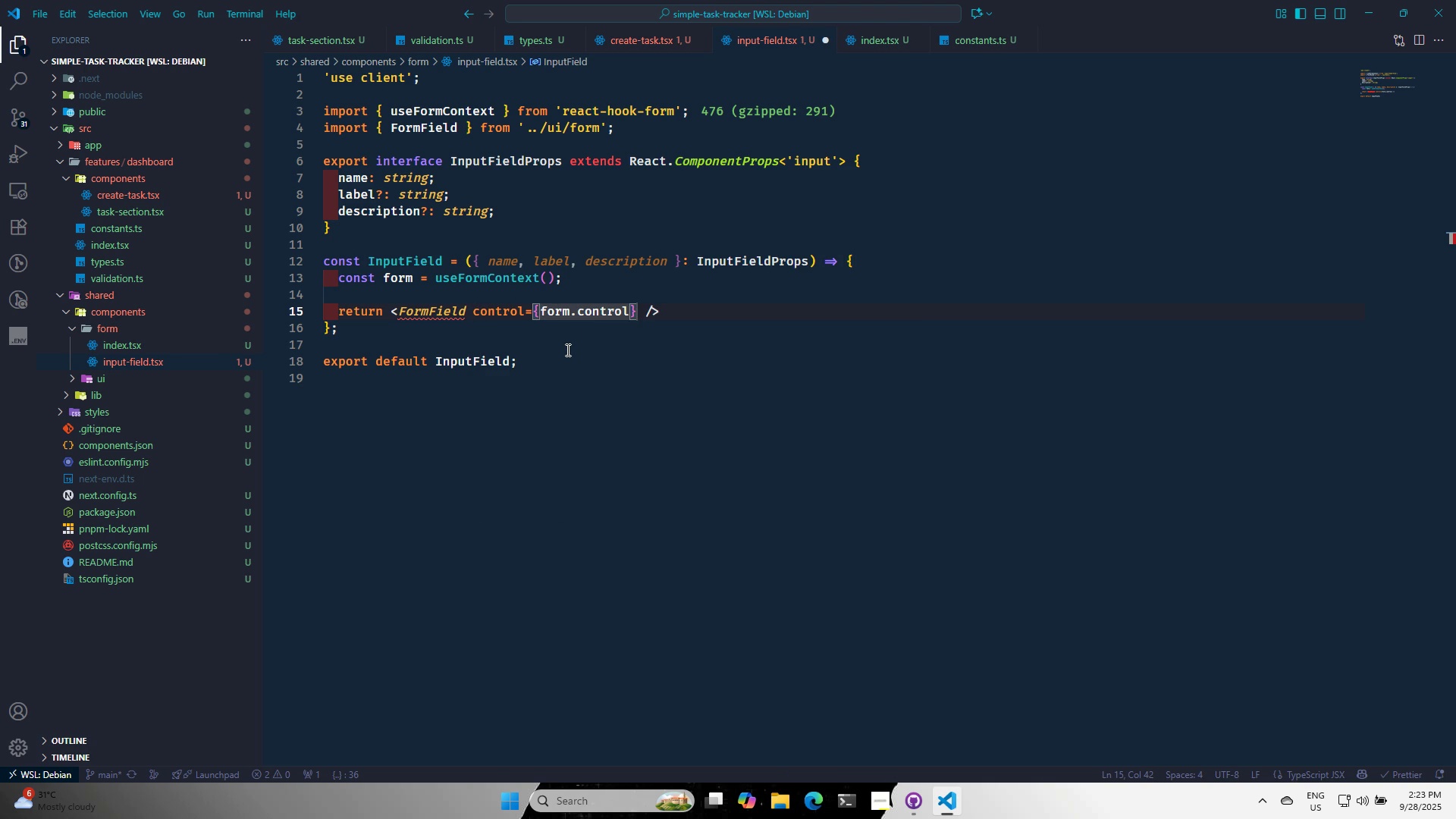 
key(ArrowRight)
 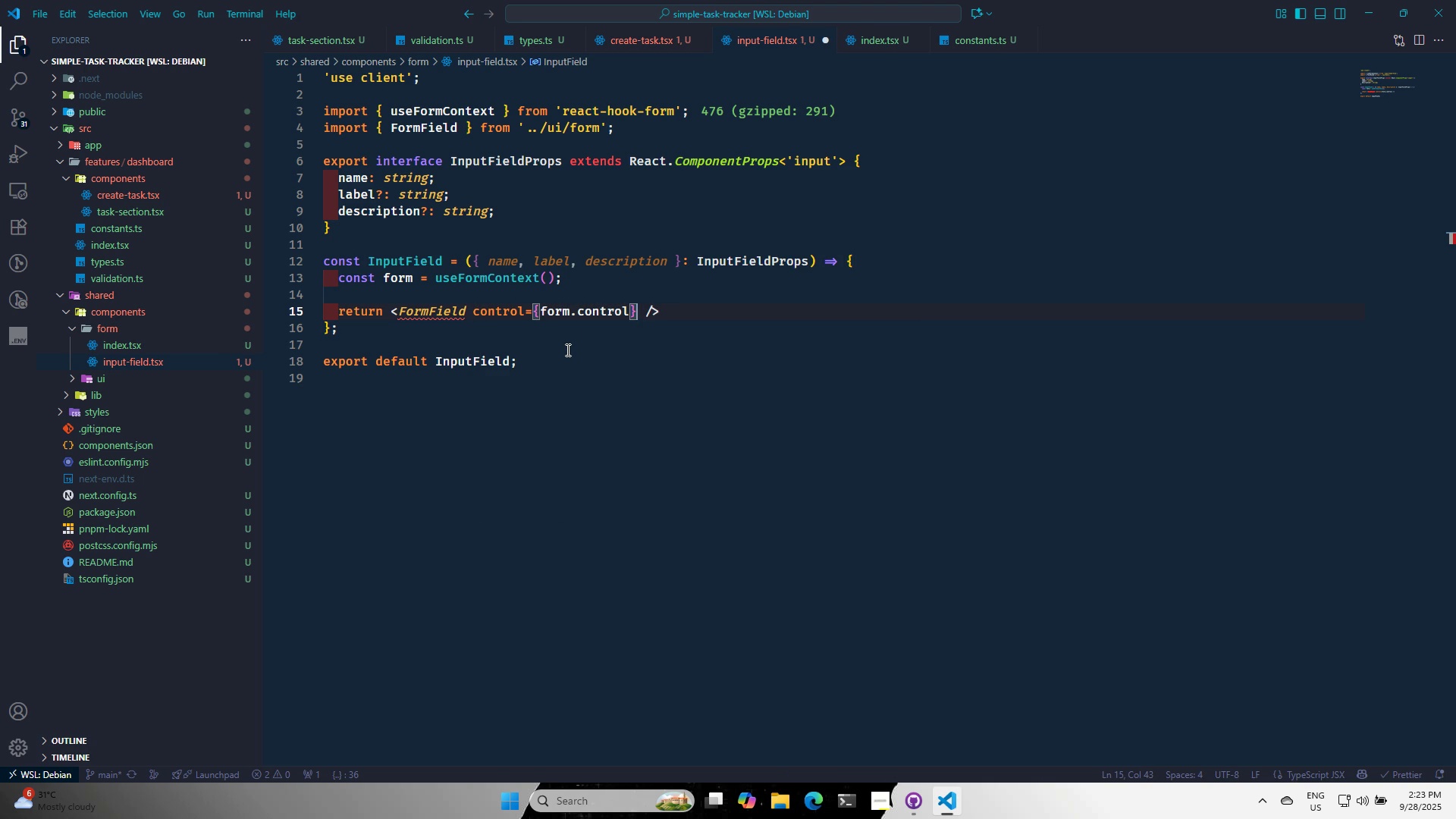 
type( na)
 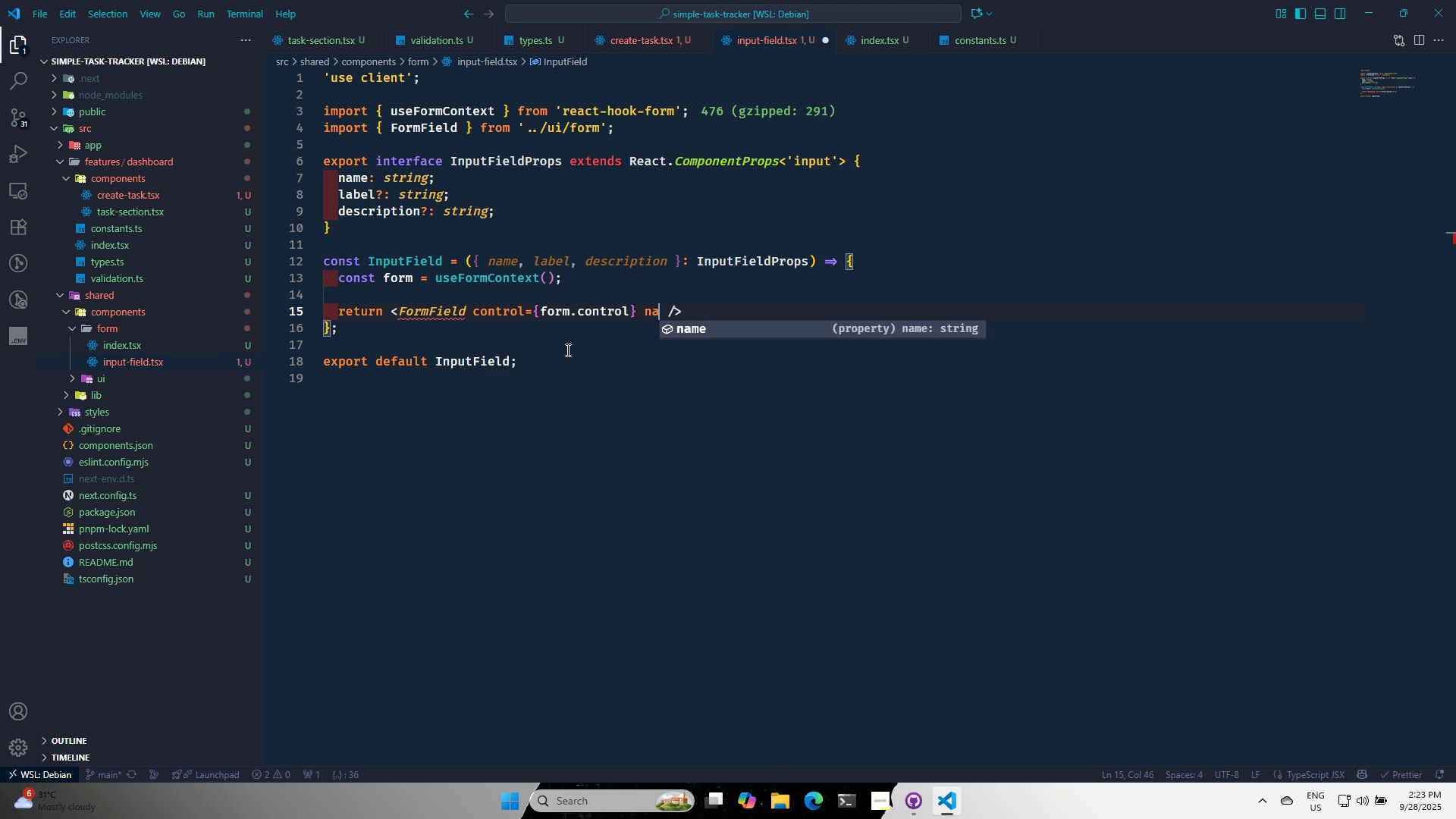 
key(Enter)
 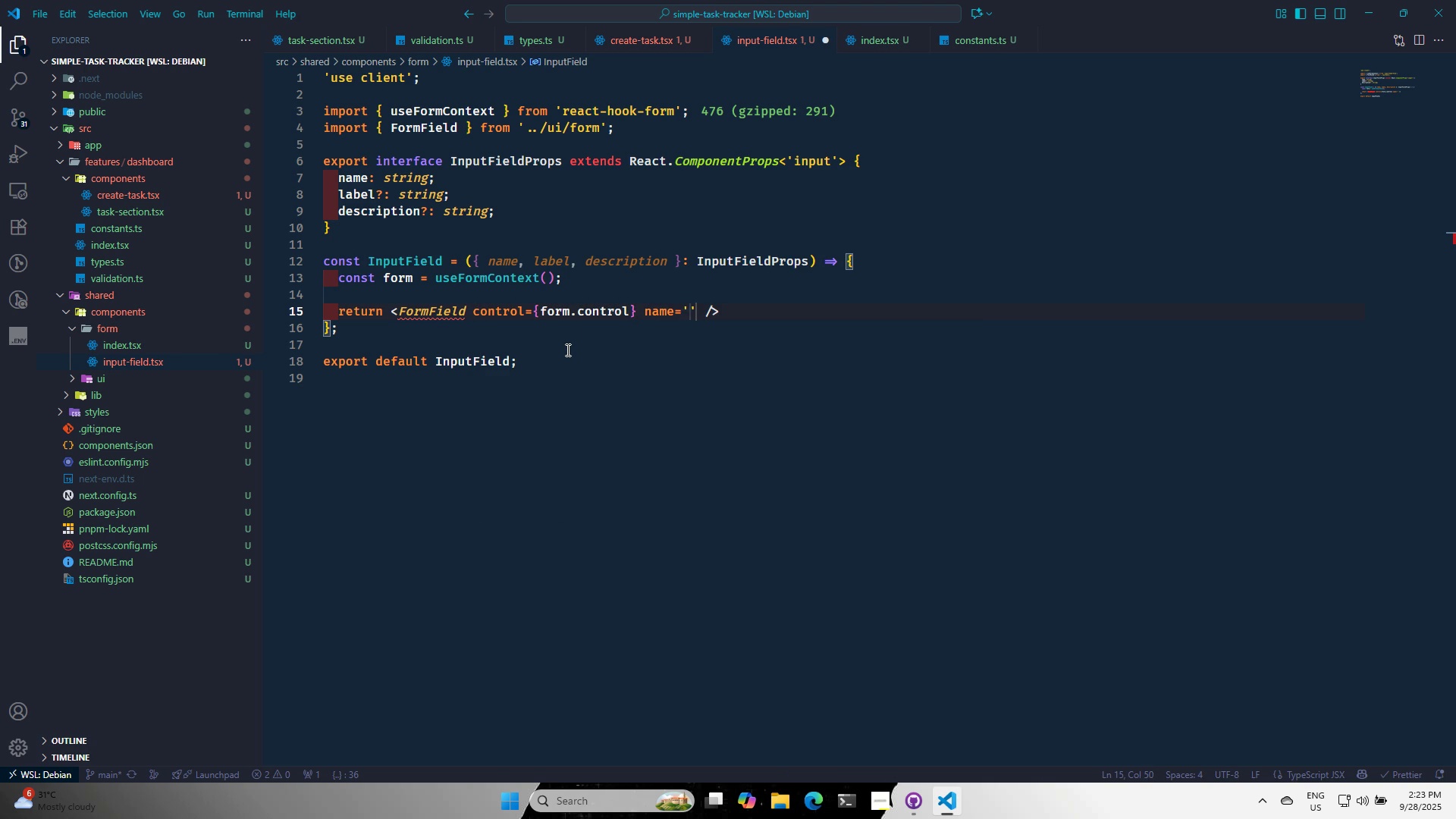 
key(ArrowRight)
 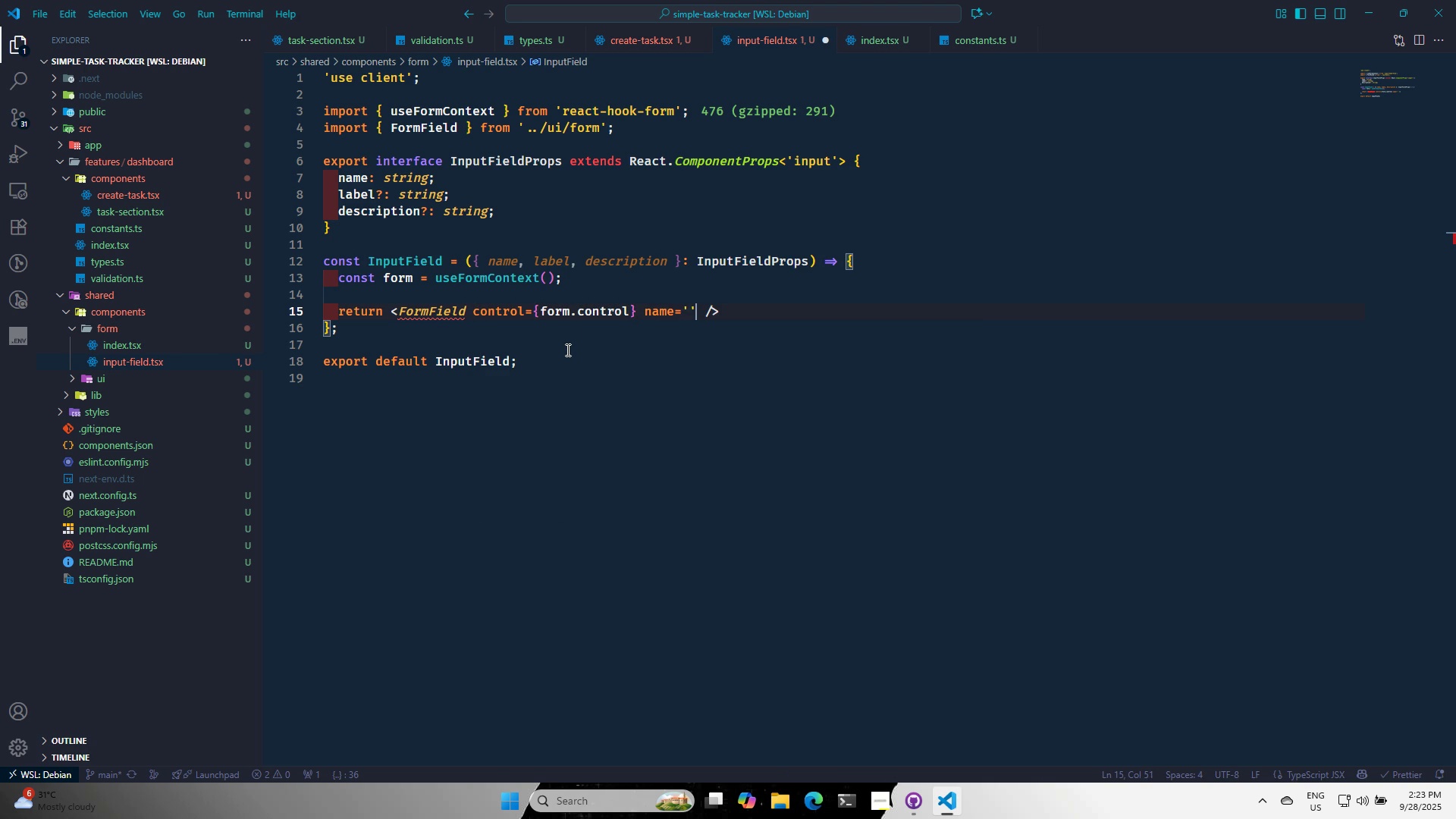 
key(Backspace)
key(Backspace)
type({na)